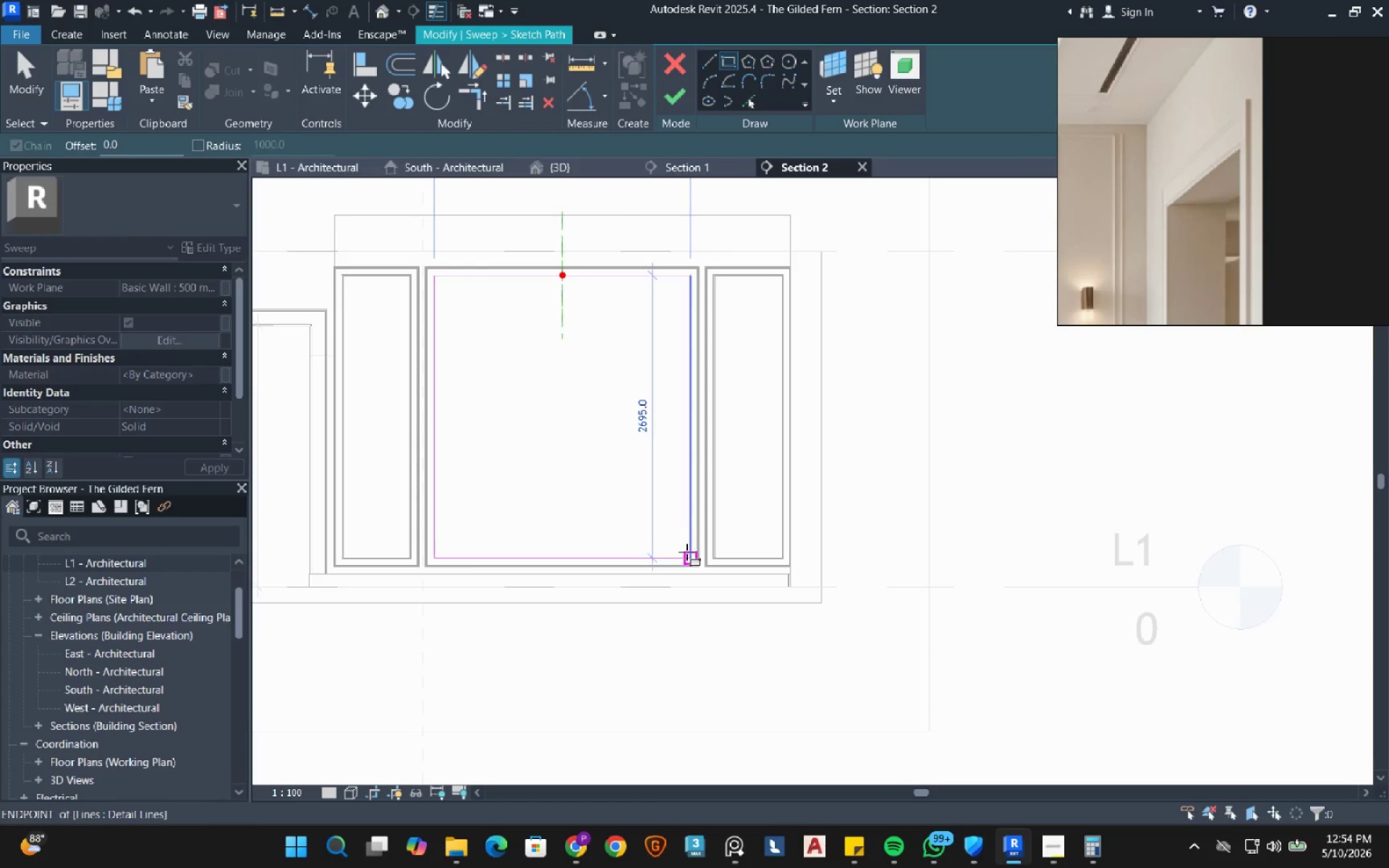 
left_click([687, 552])
 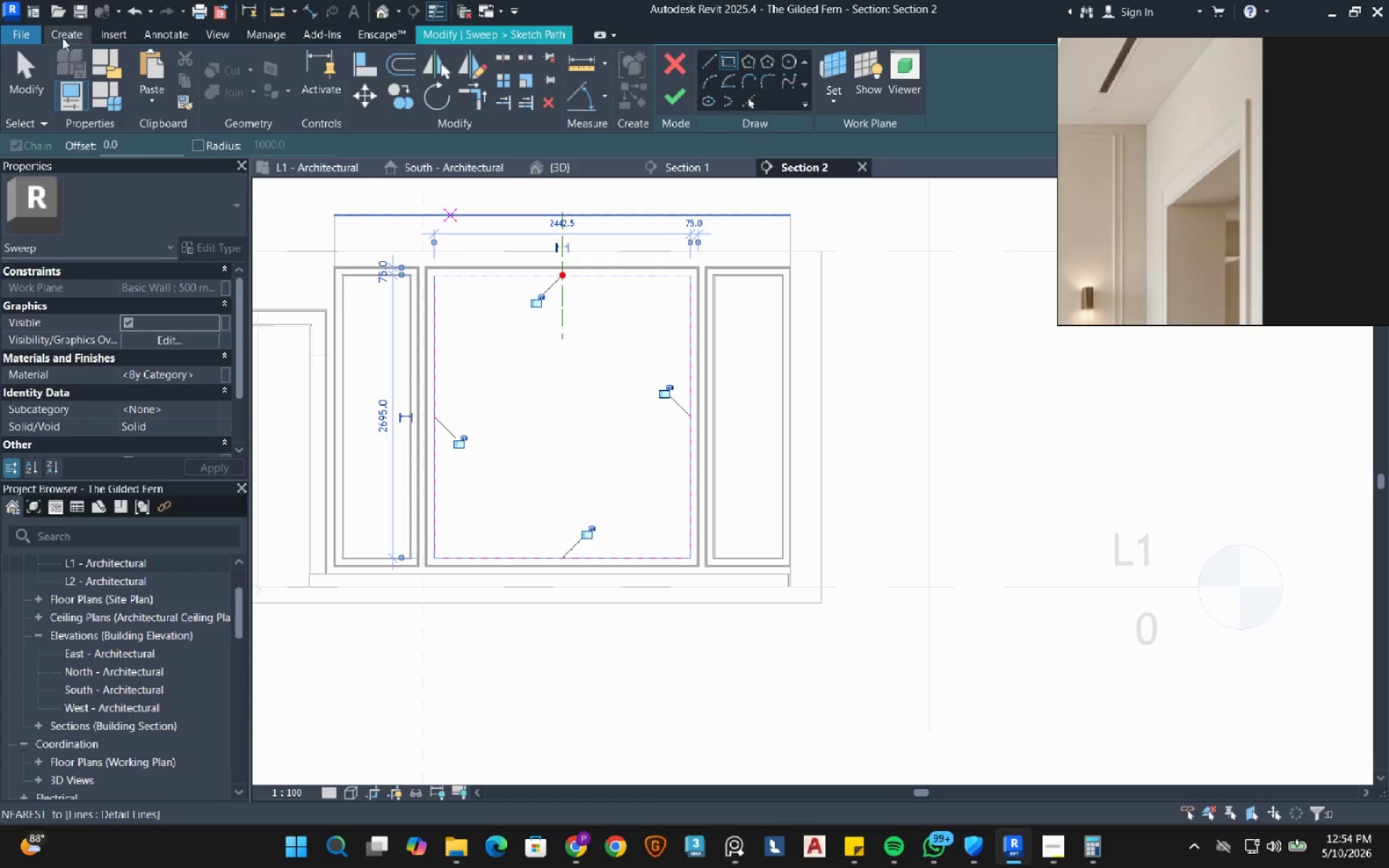 
left_click([29, 75])
 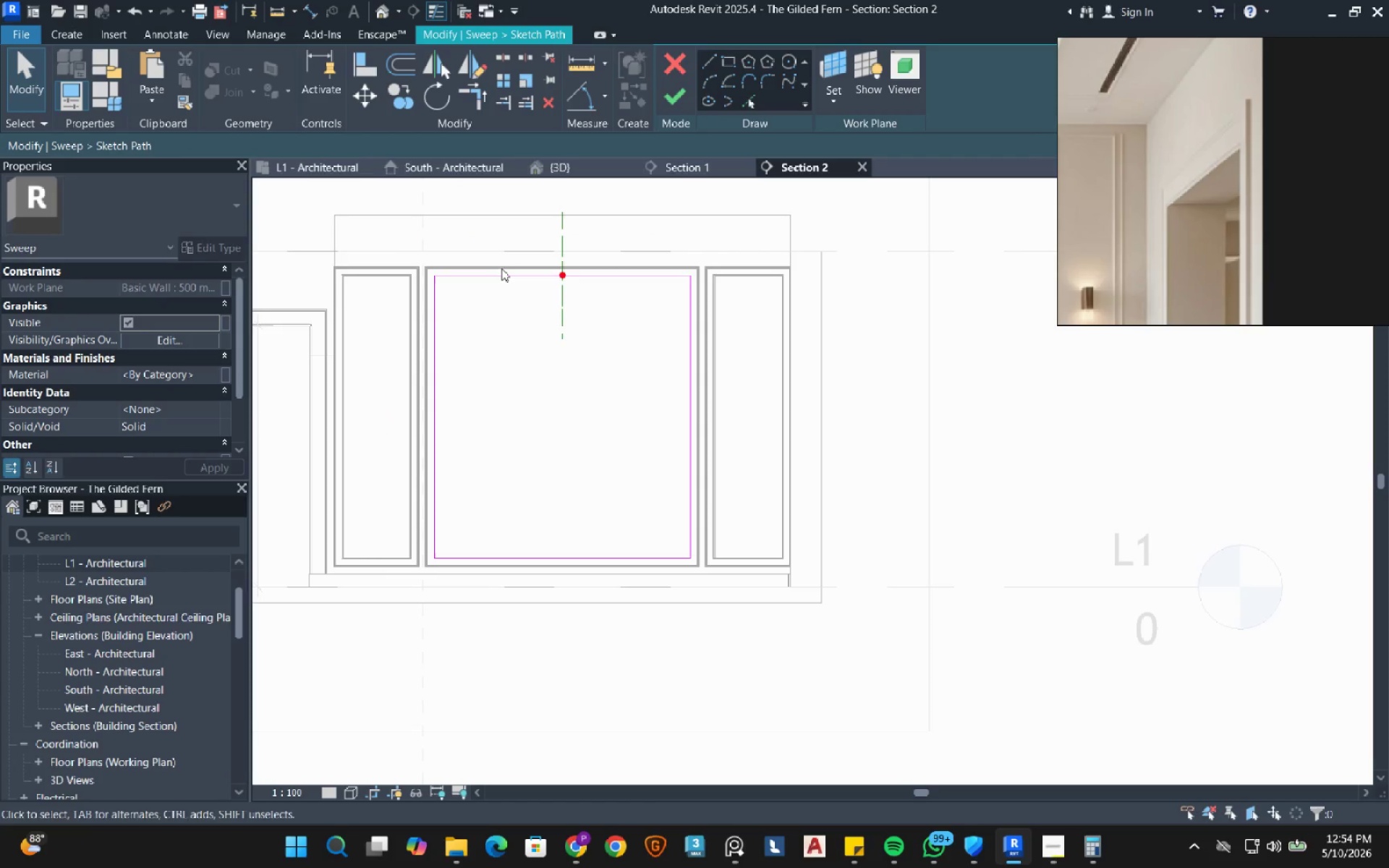 
left_click([501, 271])
 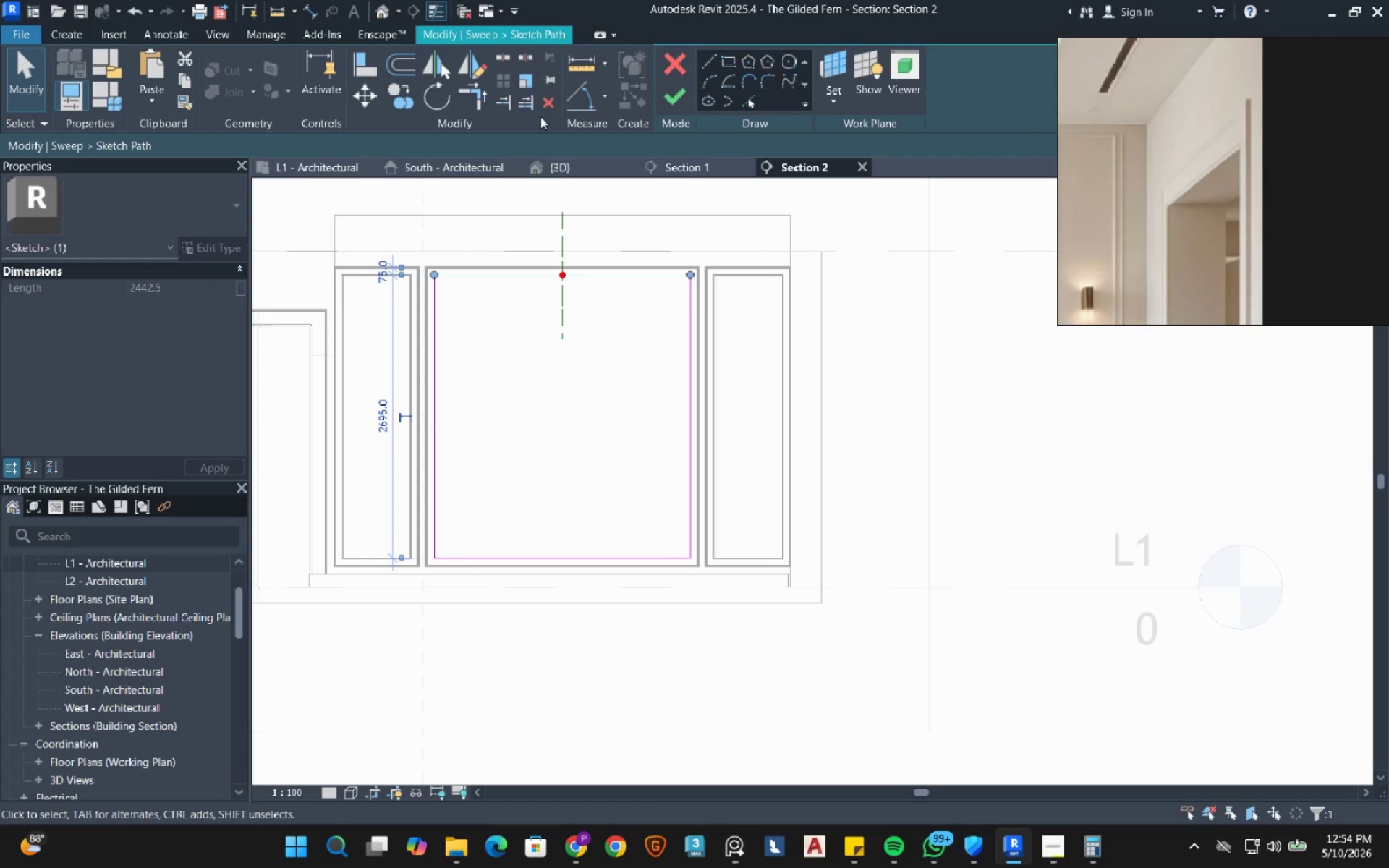 
left_click([548, 103])
 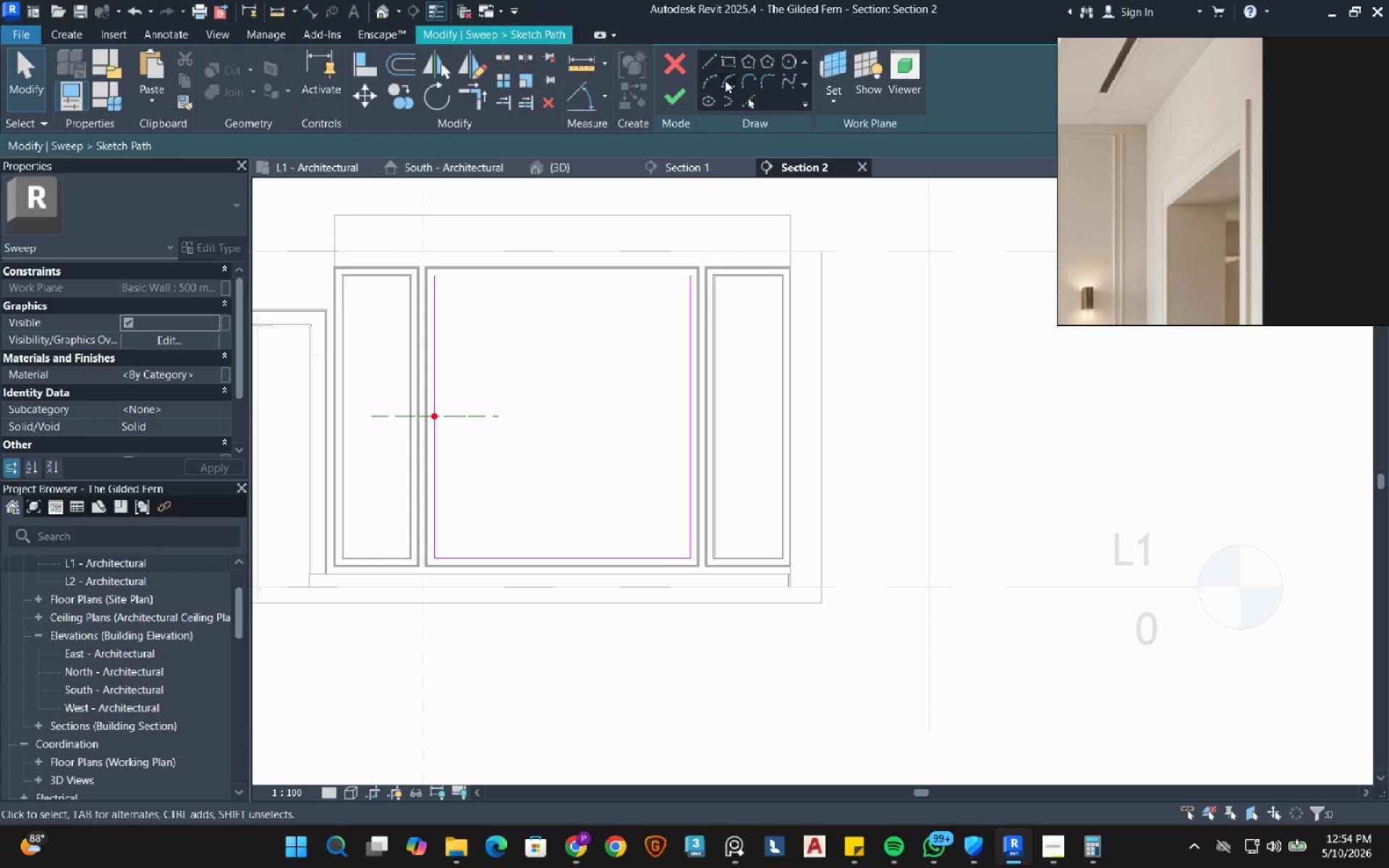 
left_click([751, 104])
 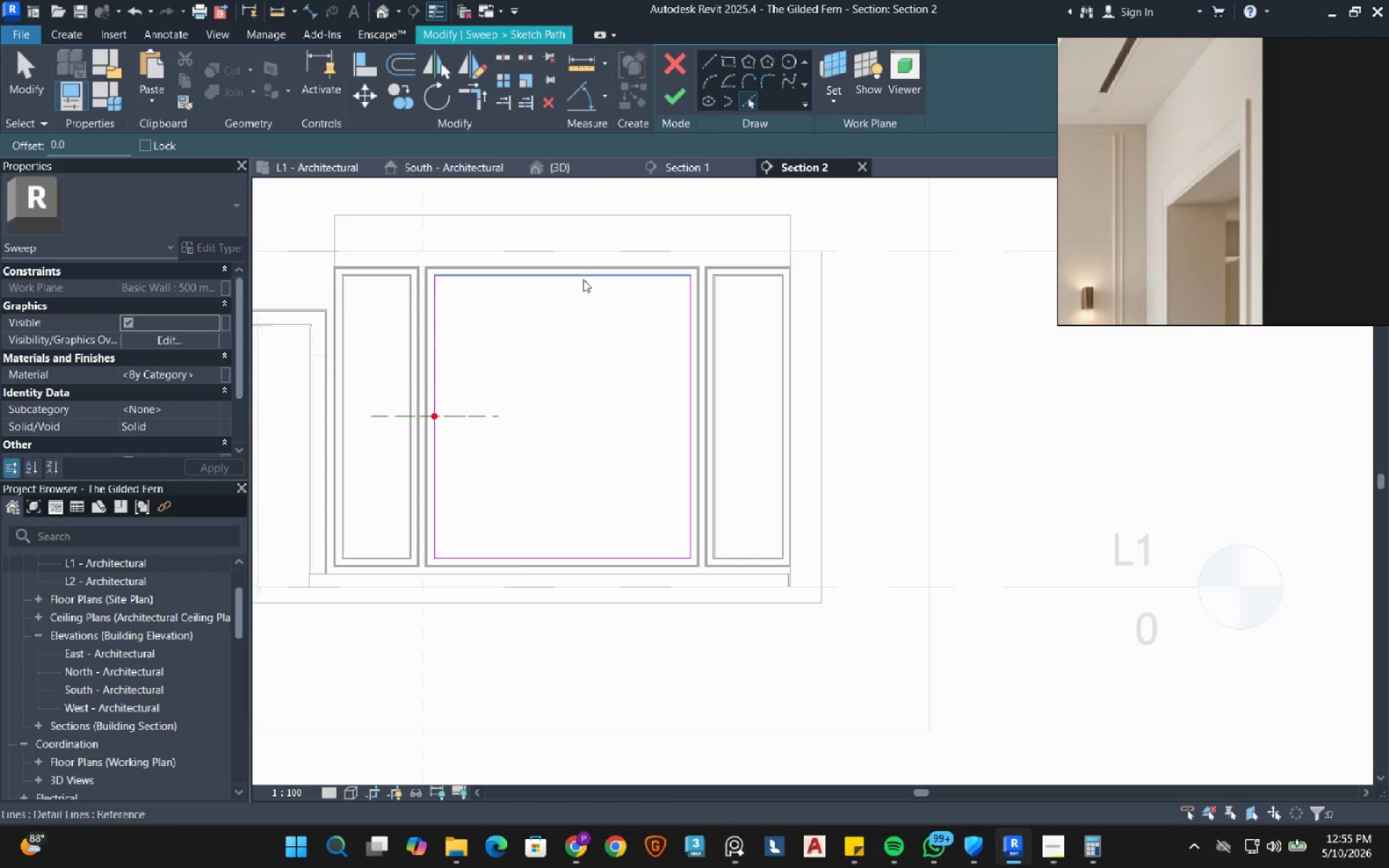 
left_click([574, 282])
 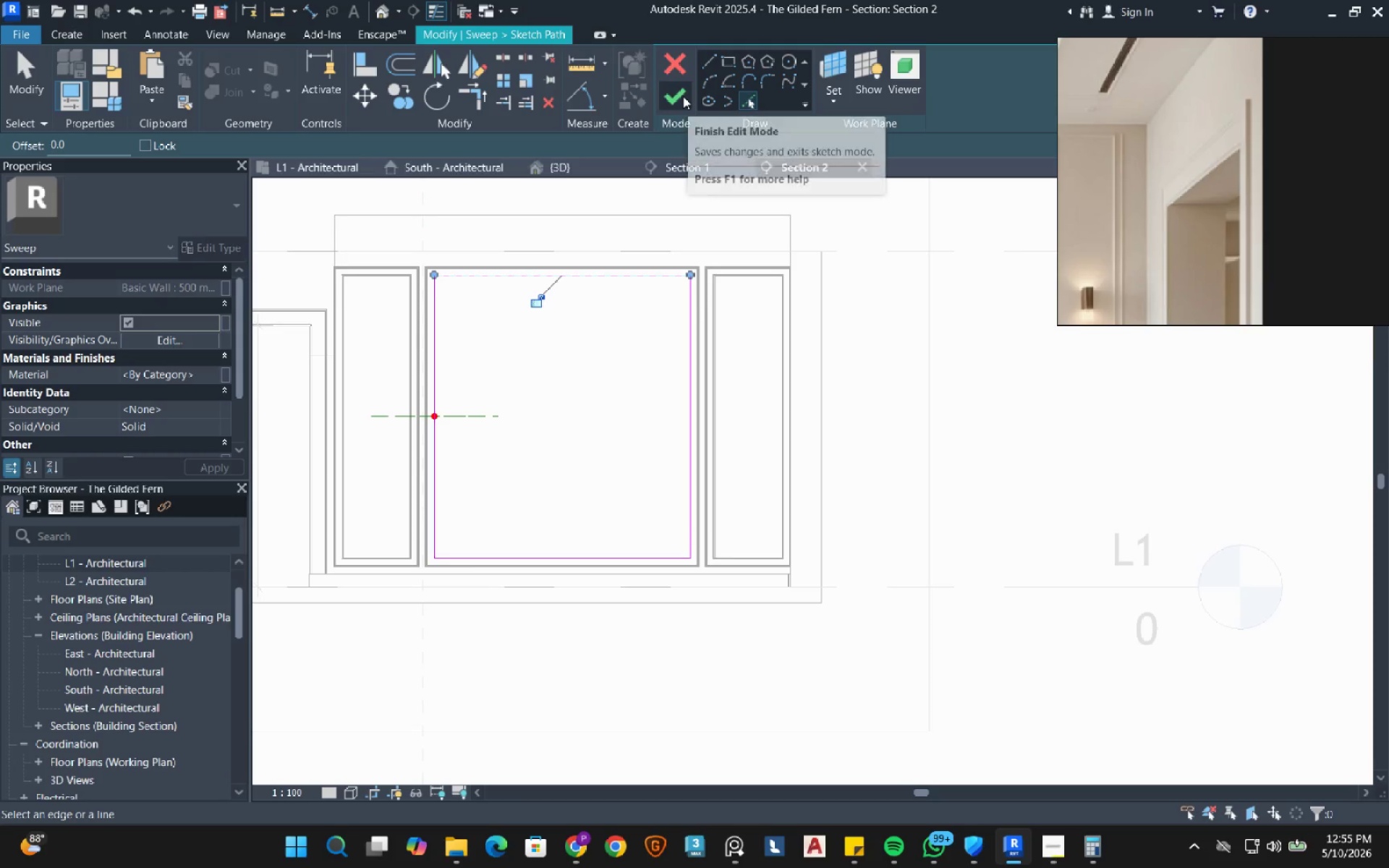 
left_click([683, 96])
 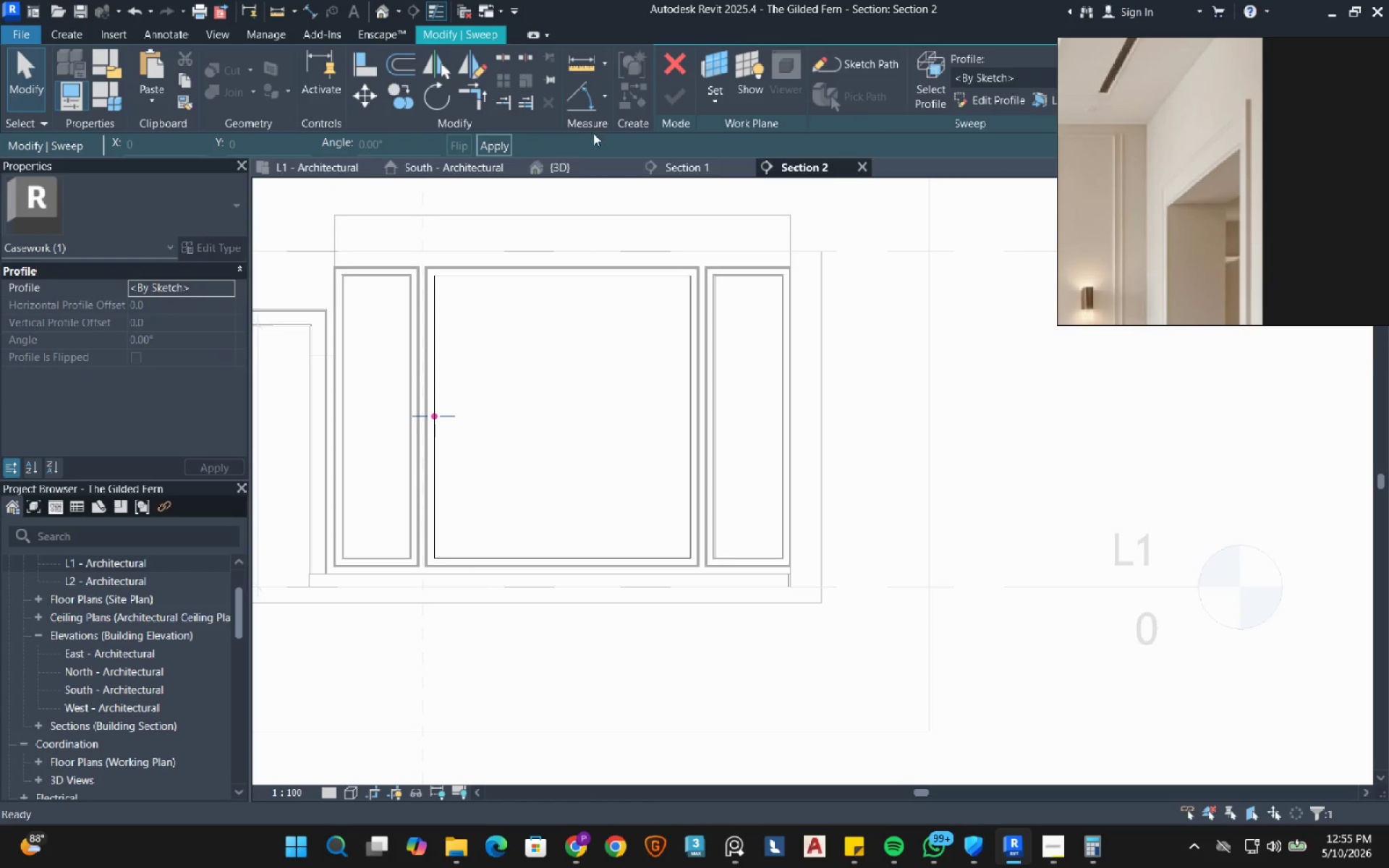 
left_click([963, 108])
 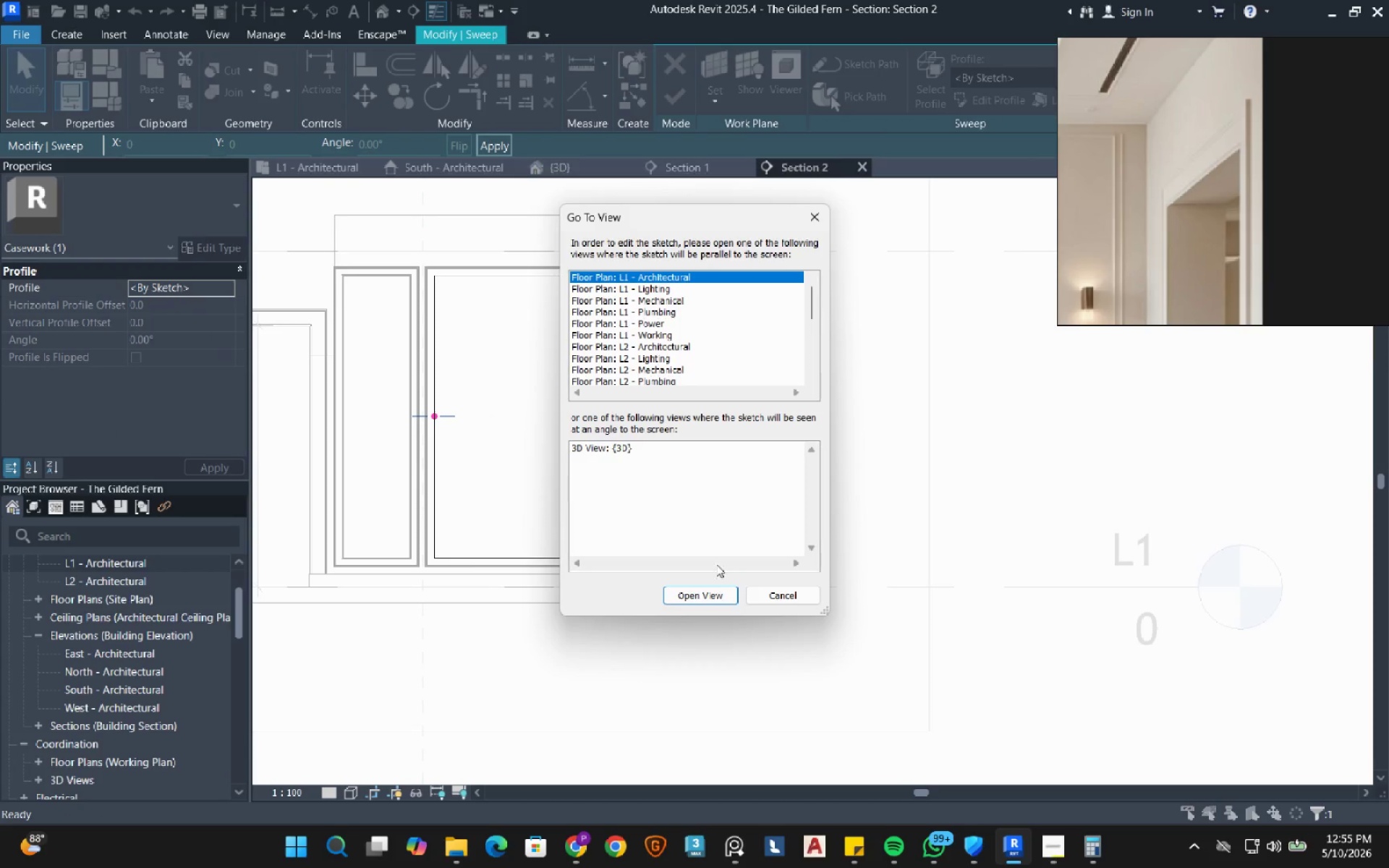 
left_click([700, 591])
 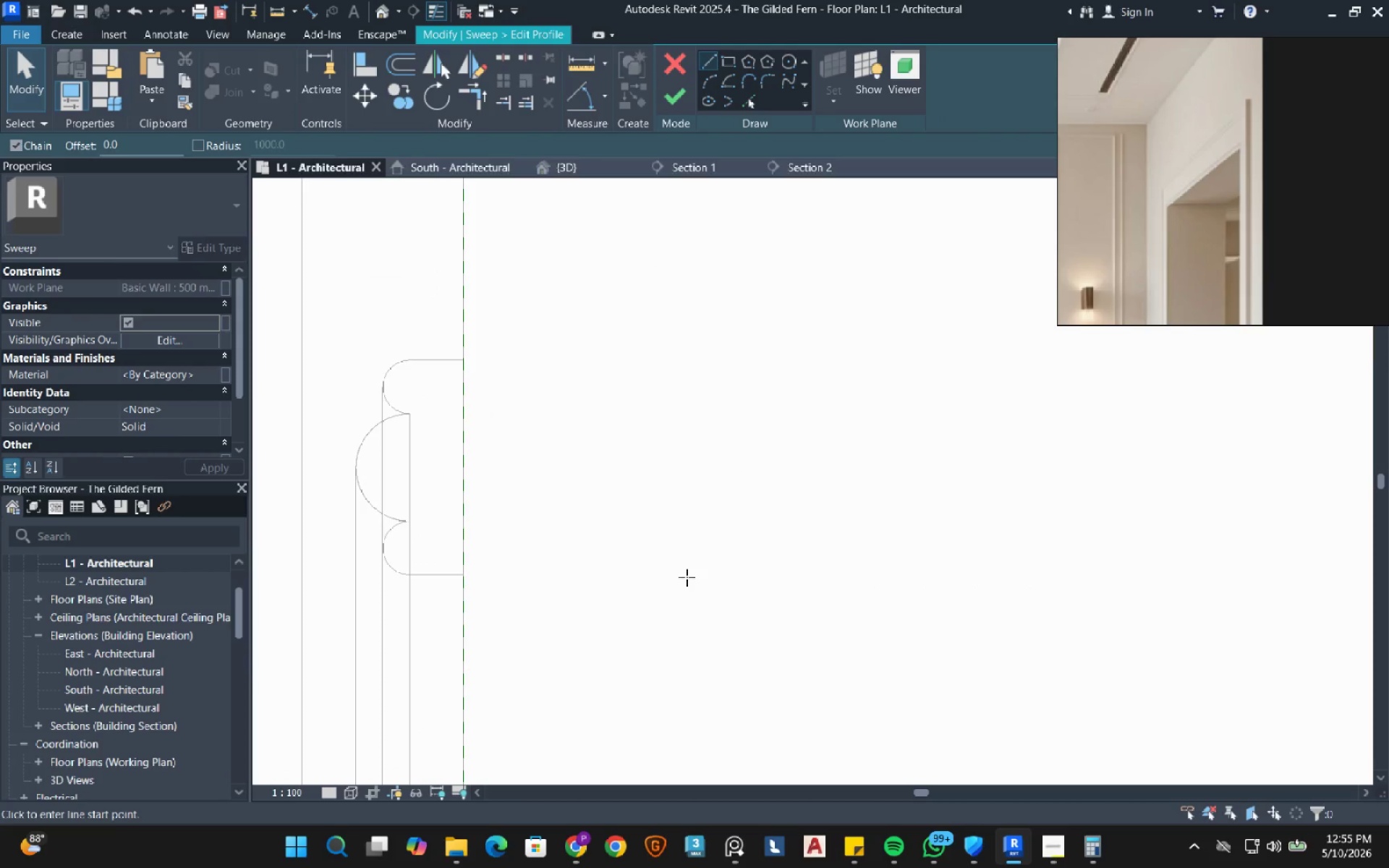 
scroll: coordinate [561, 391], scroll_direction: none, amount: 0.0
 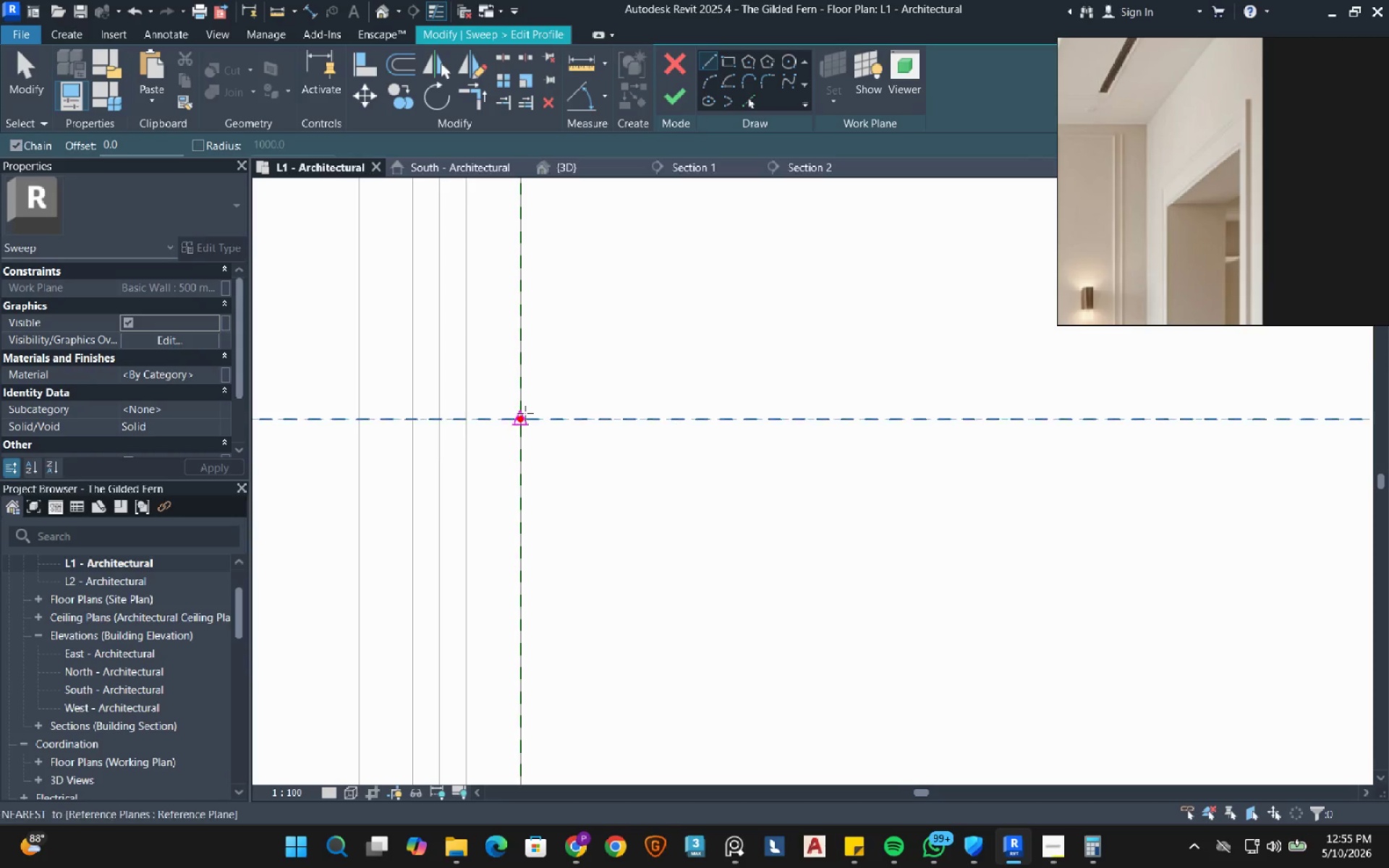 
left_click([522, 416])
 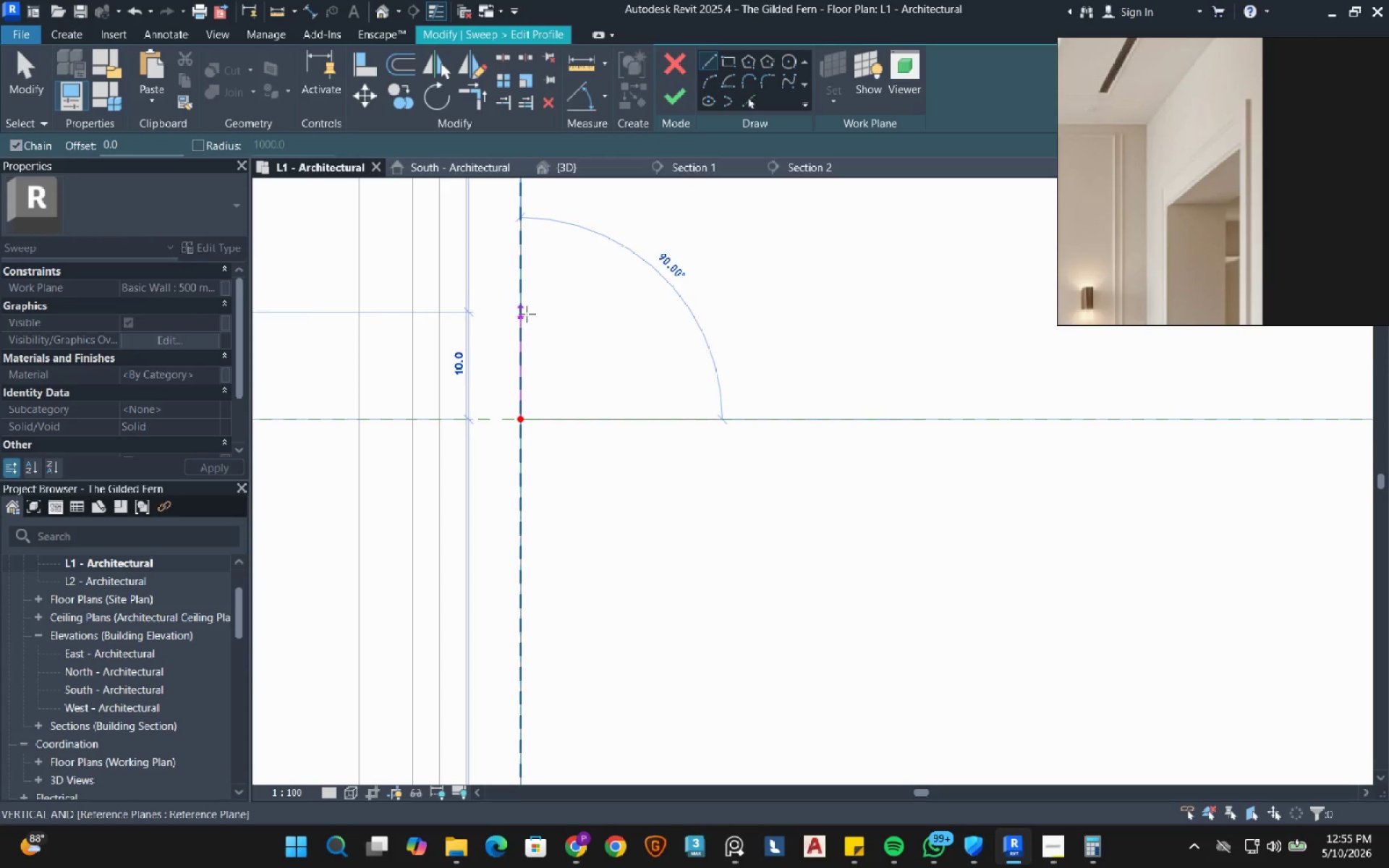 
left_click([527, 311])
 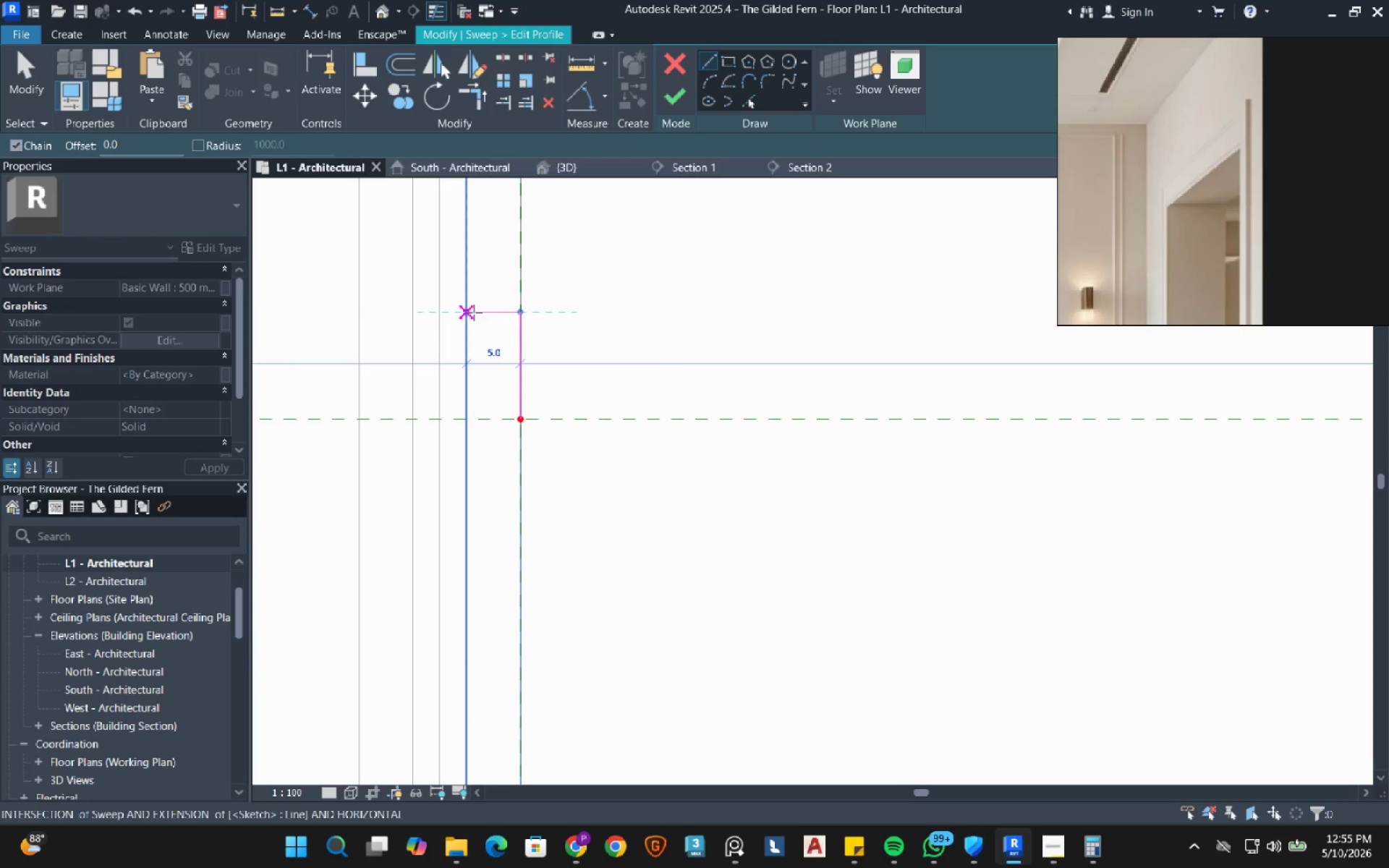 
left_click([464, 312])
 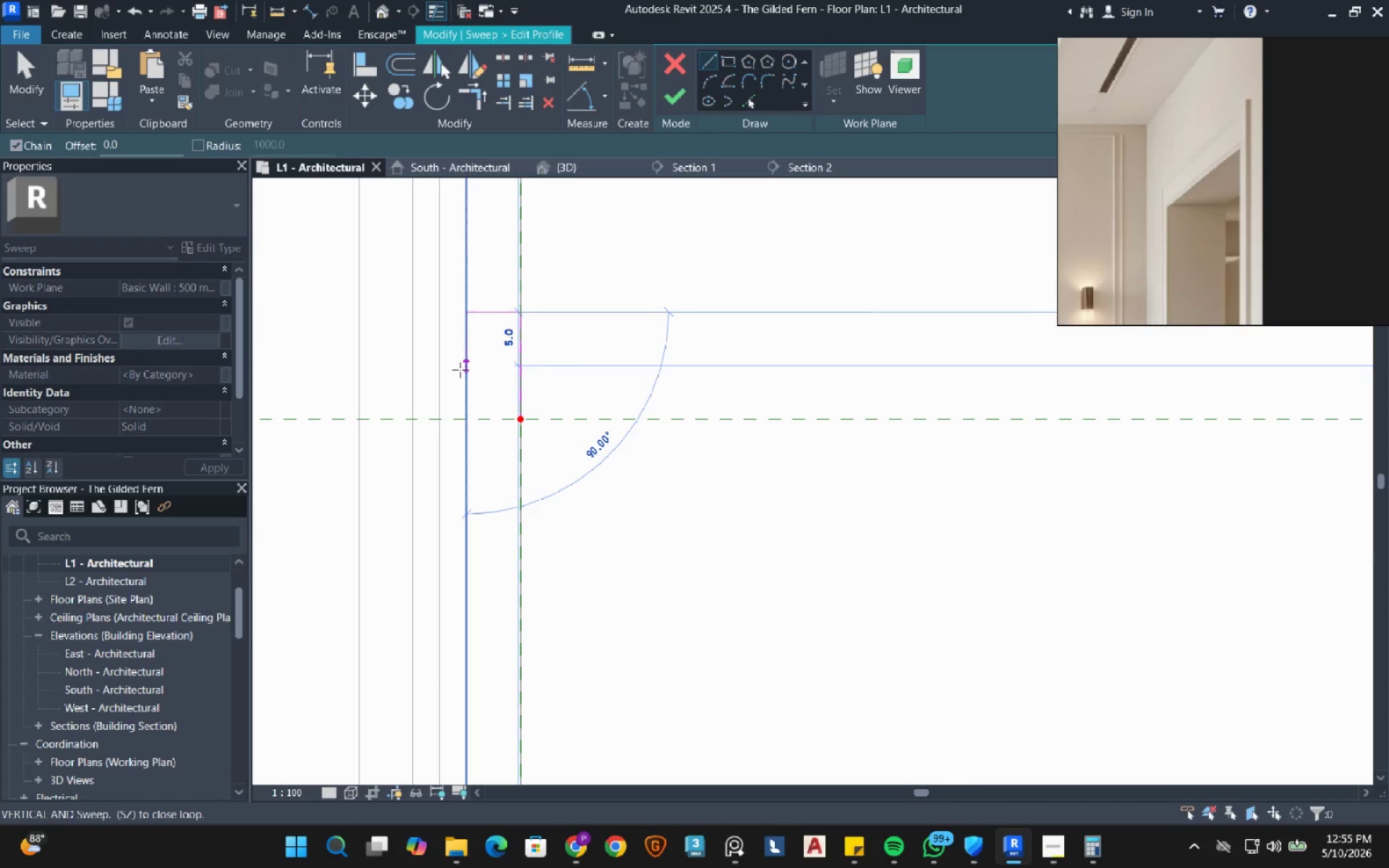 
left_click([460, 370])
 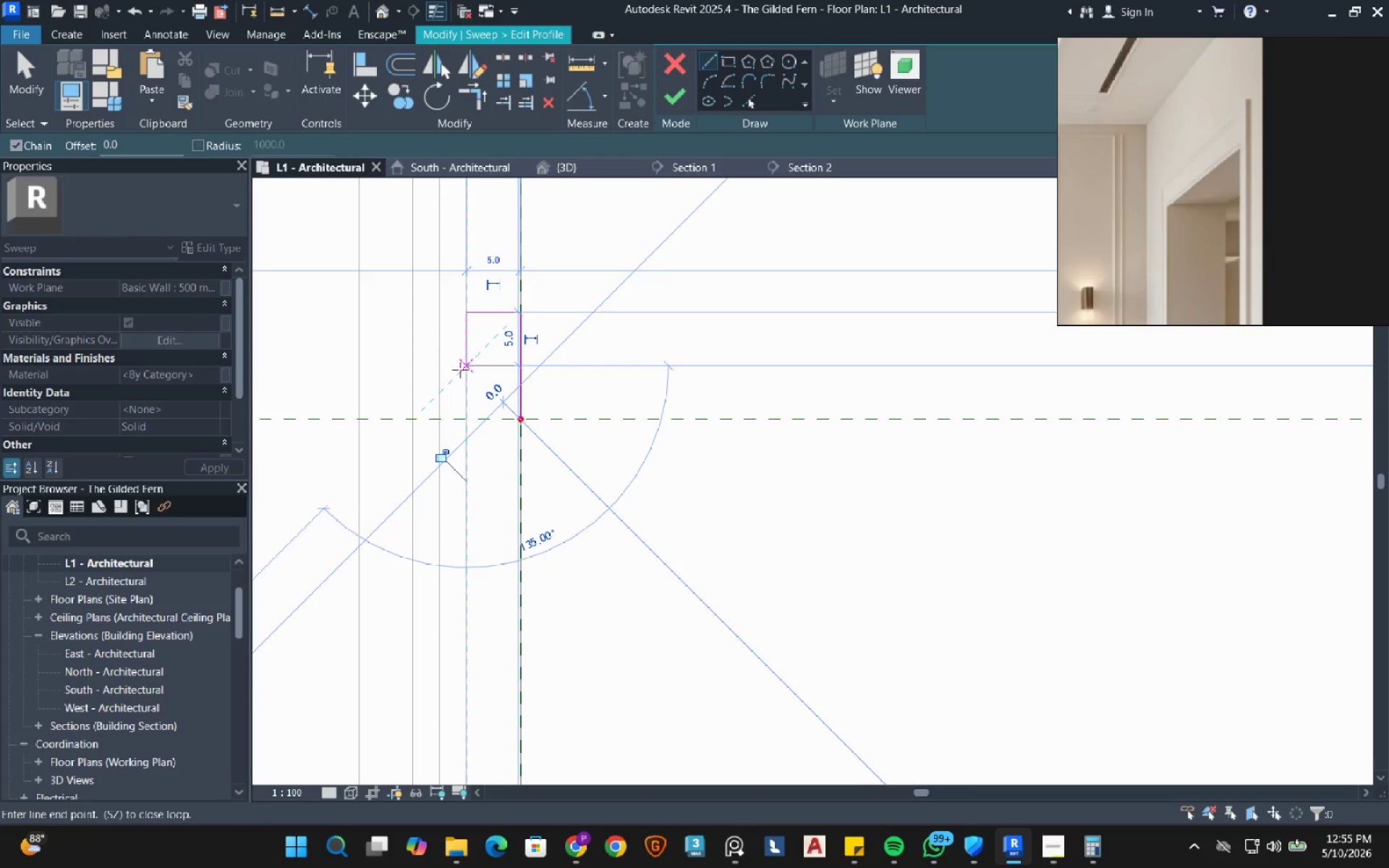 
right_click([460, 370])
 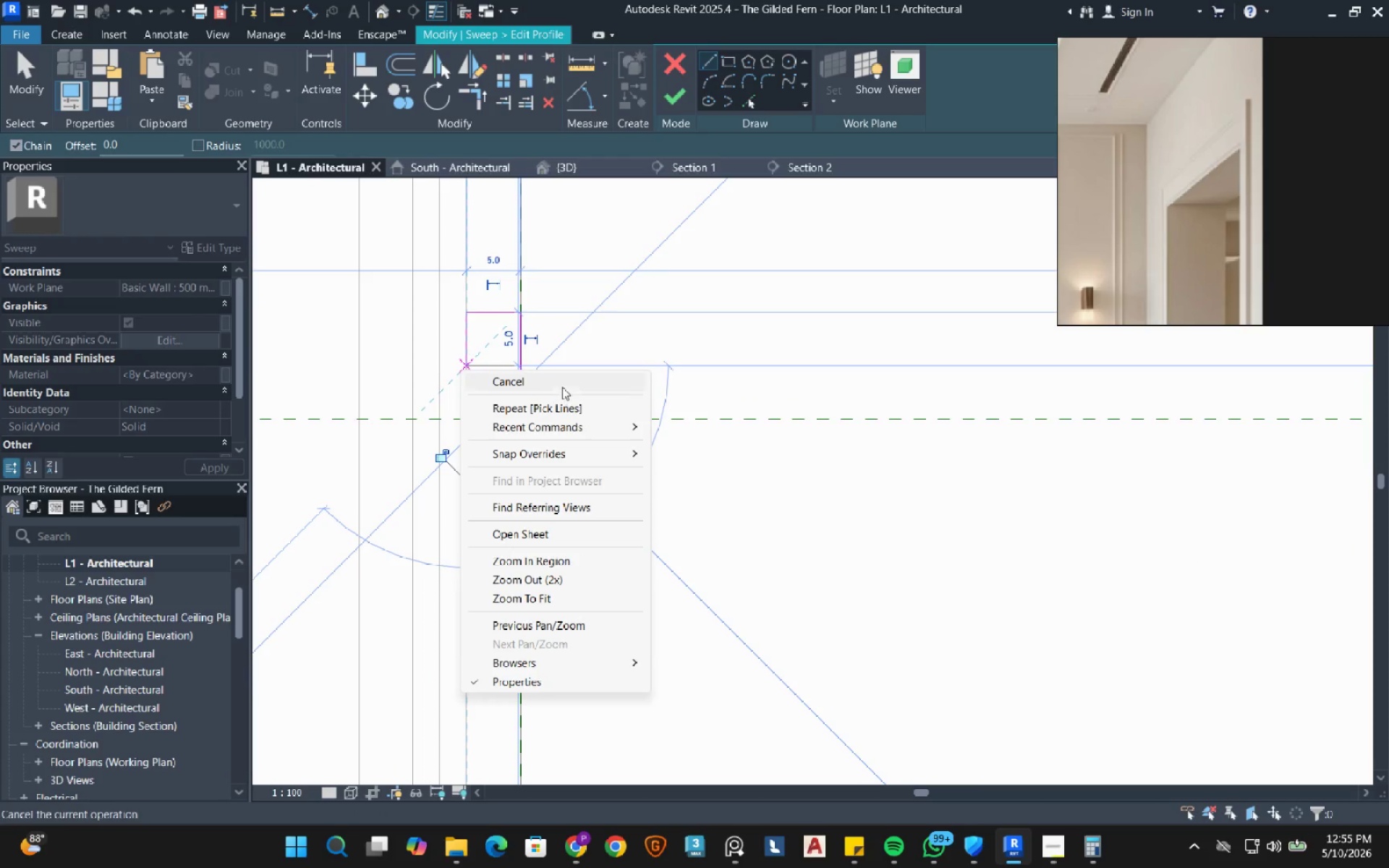 
left_click([564, 383])
 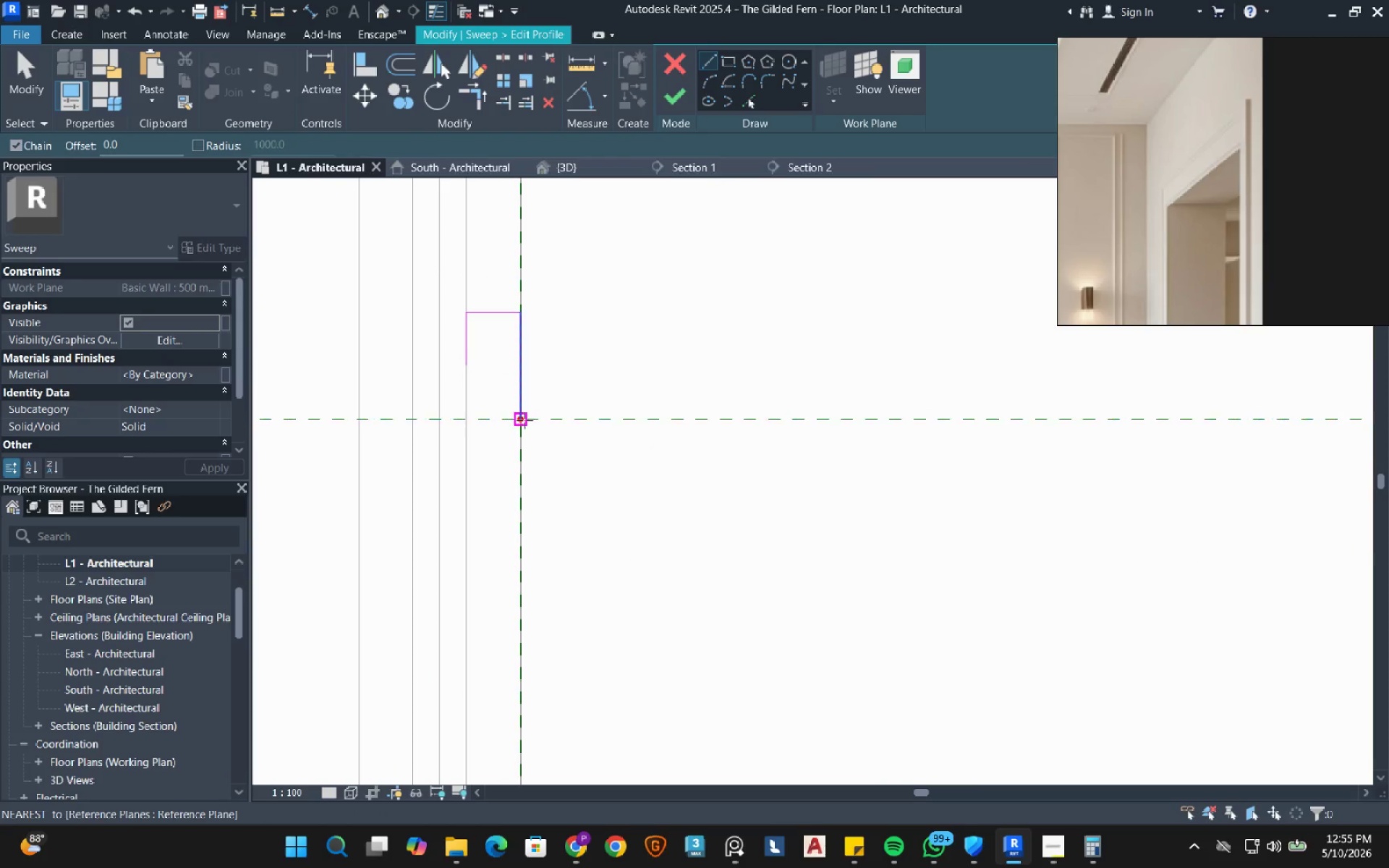 
left_click([524, 420])
 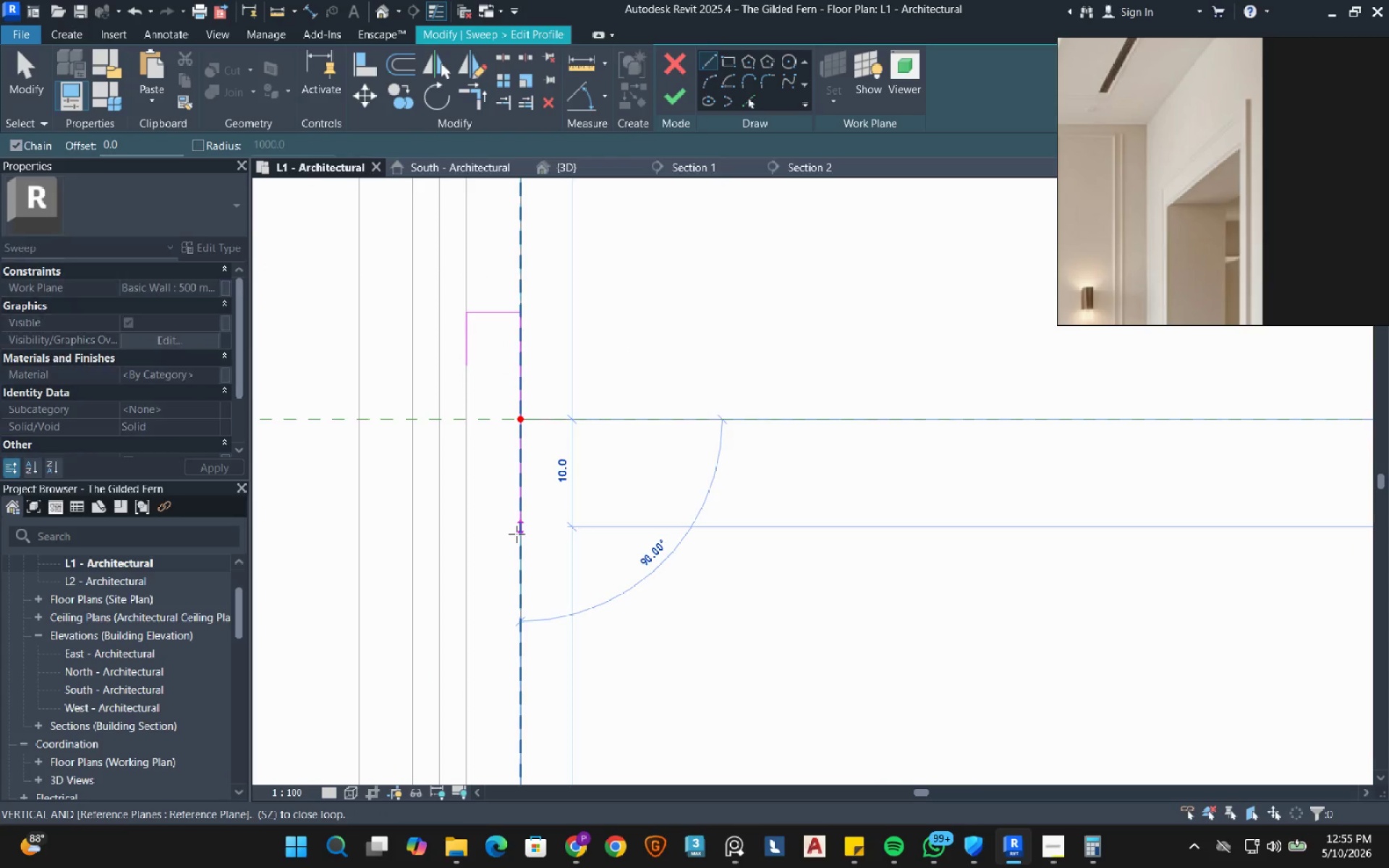 
left_click([517, 534])
 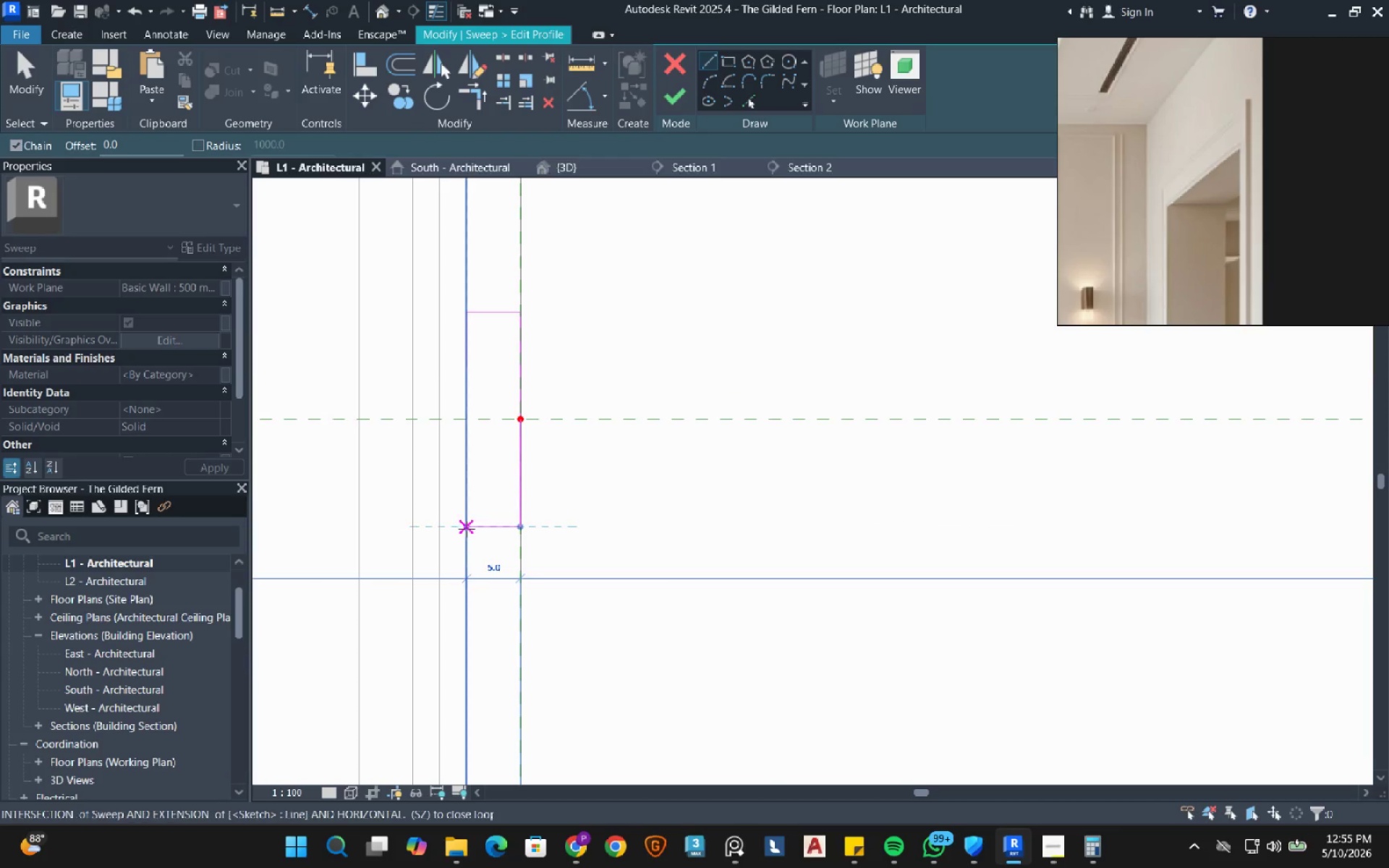 
left_click([467, 529])
 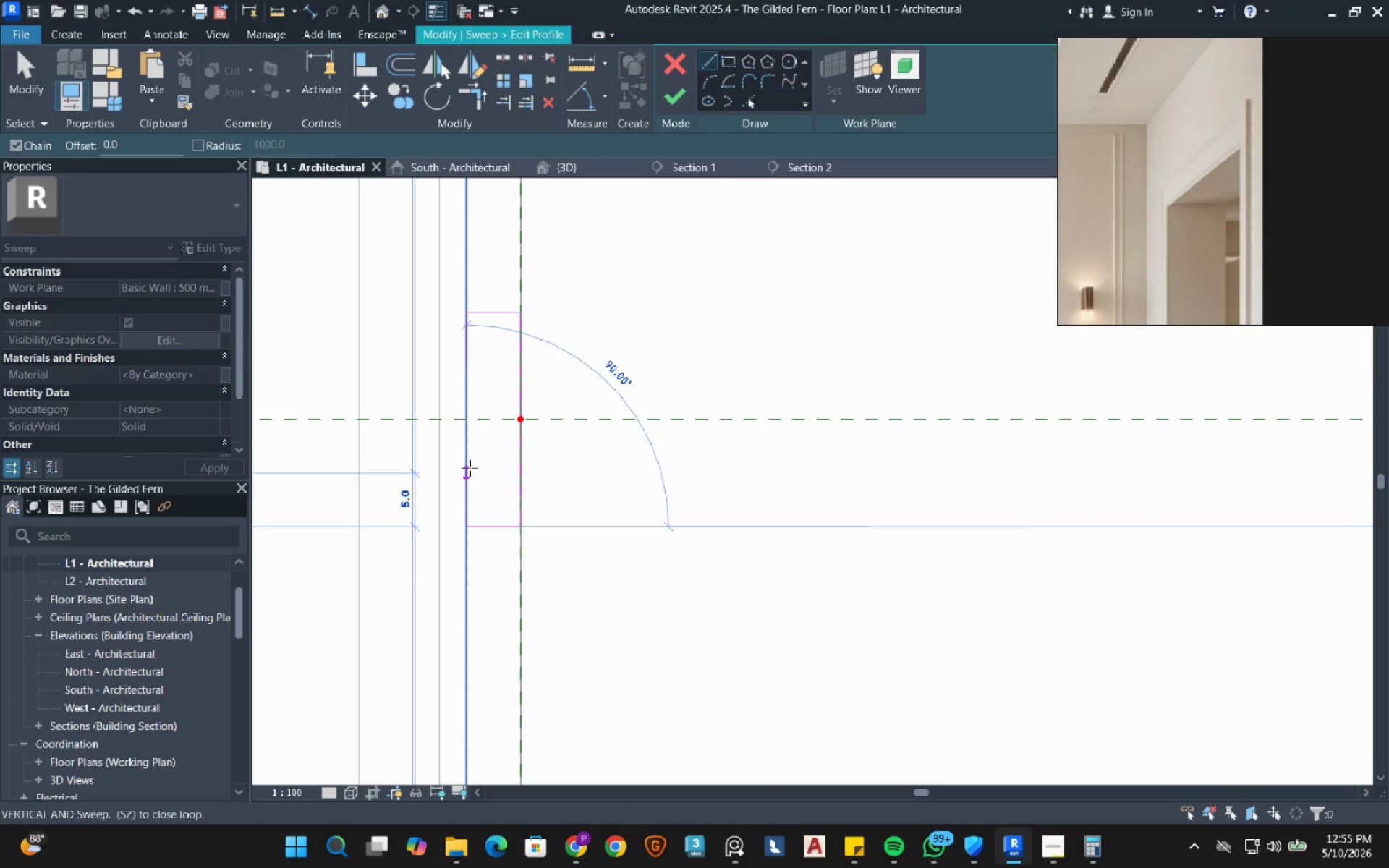 
left_click([470, 468])
 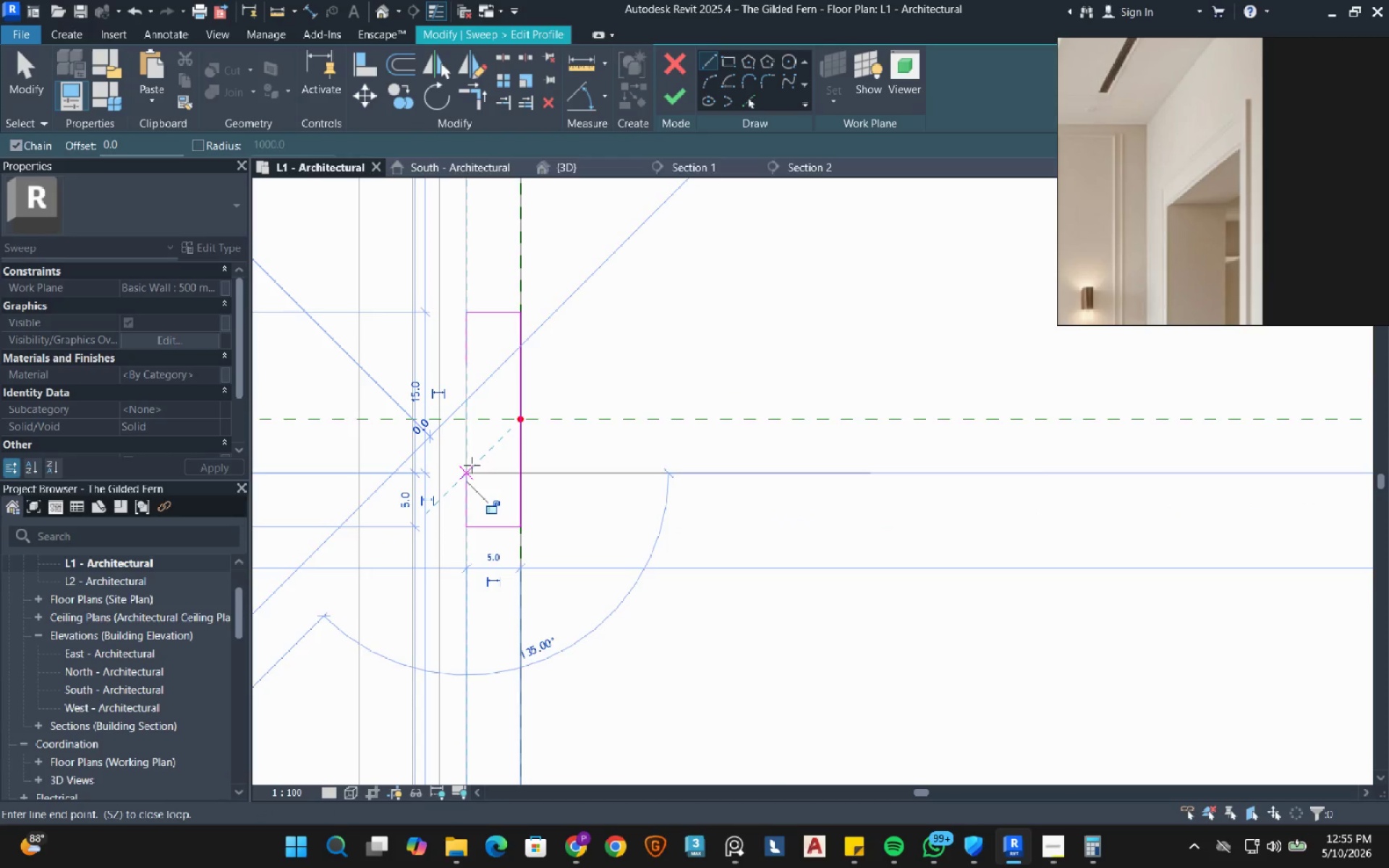 
right_click([472, 465])
 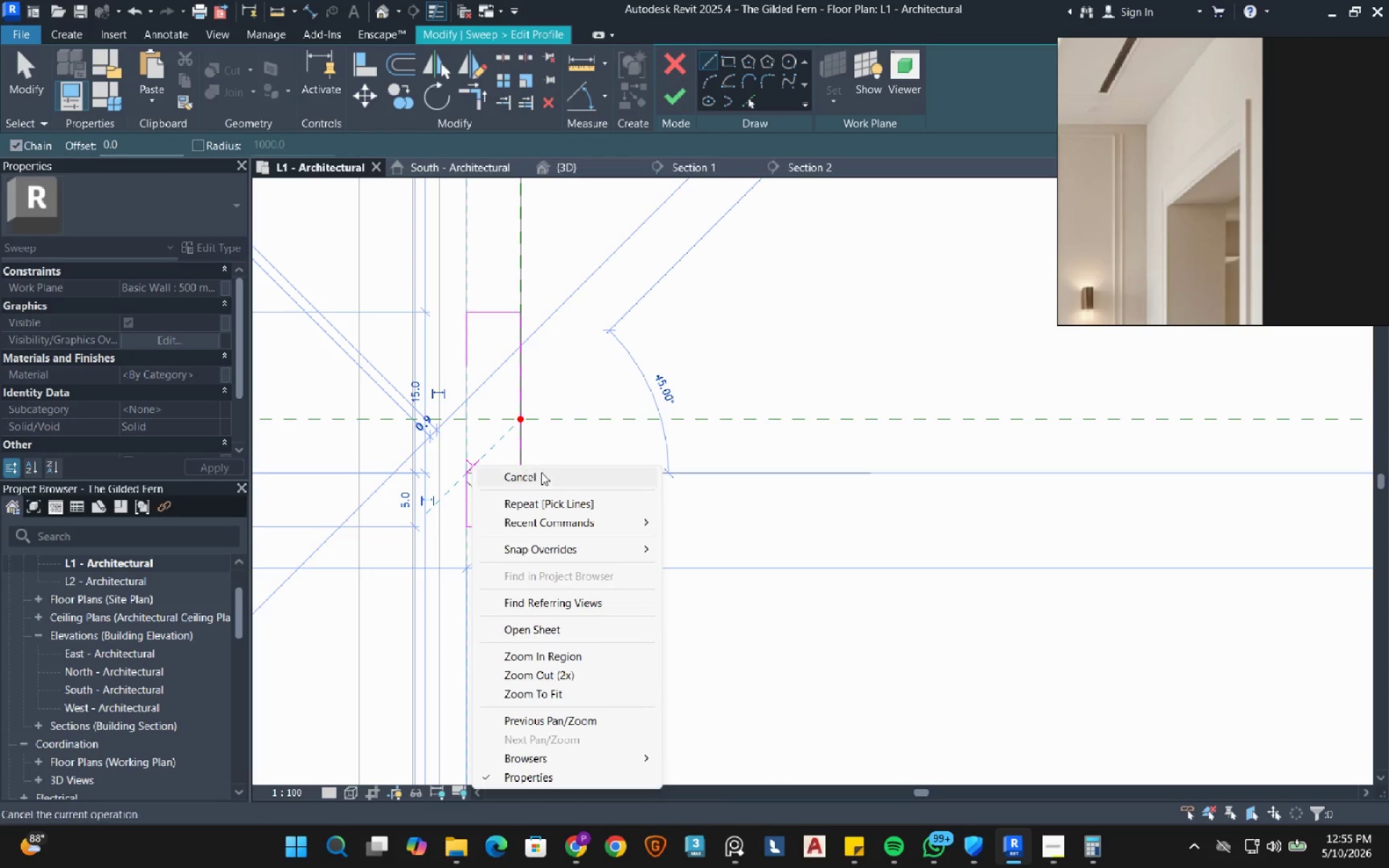 
left_click([541, 473])
 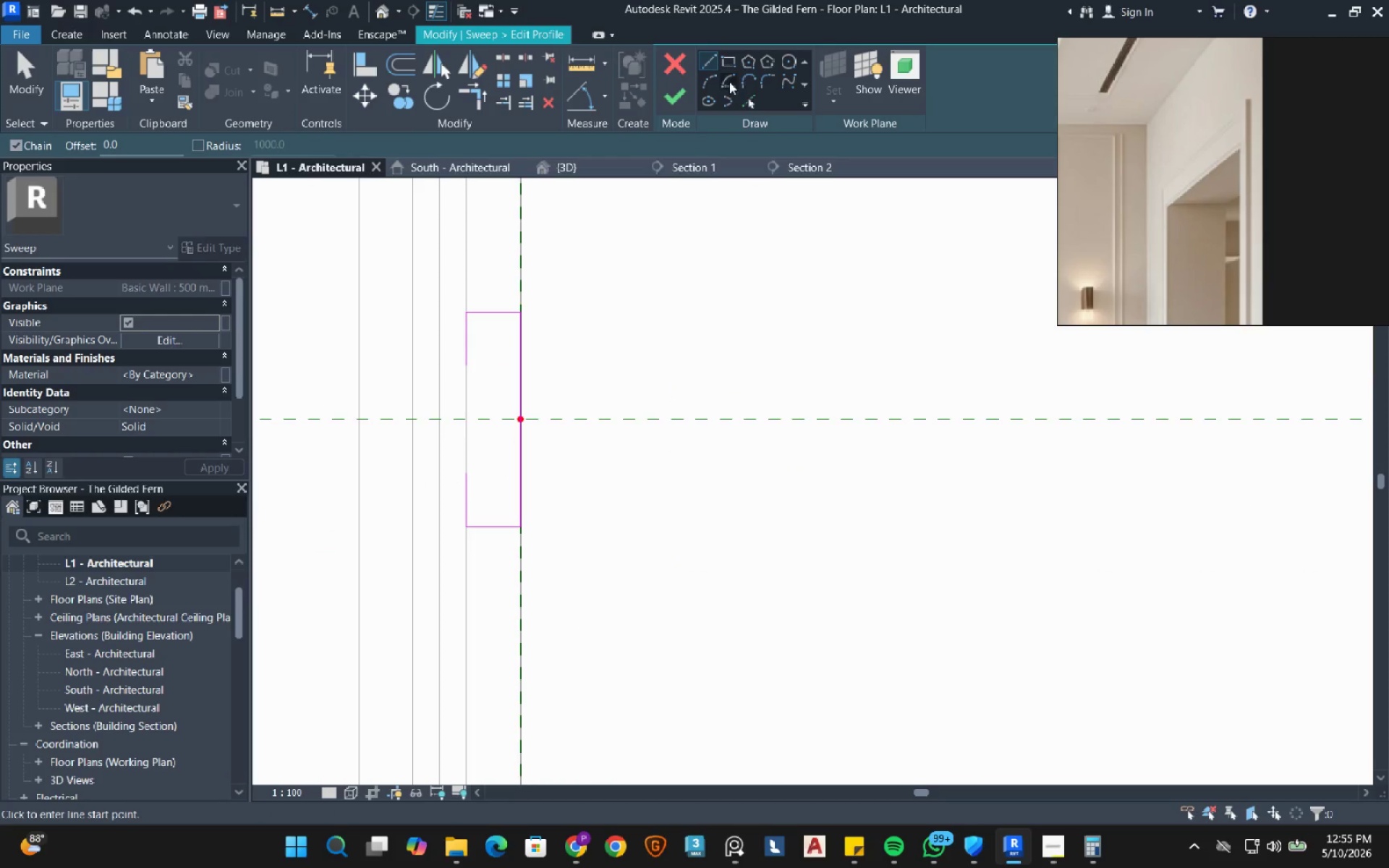 
left_click([711, 78])
 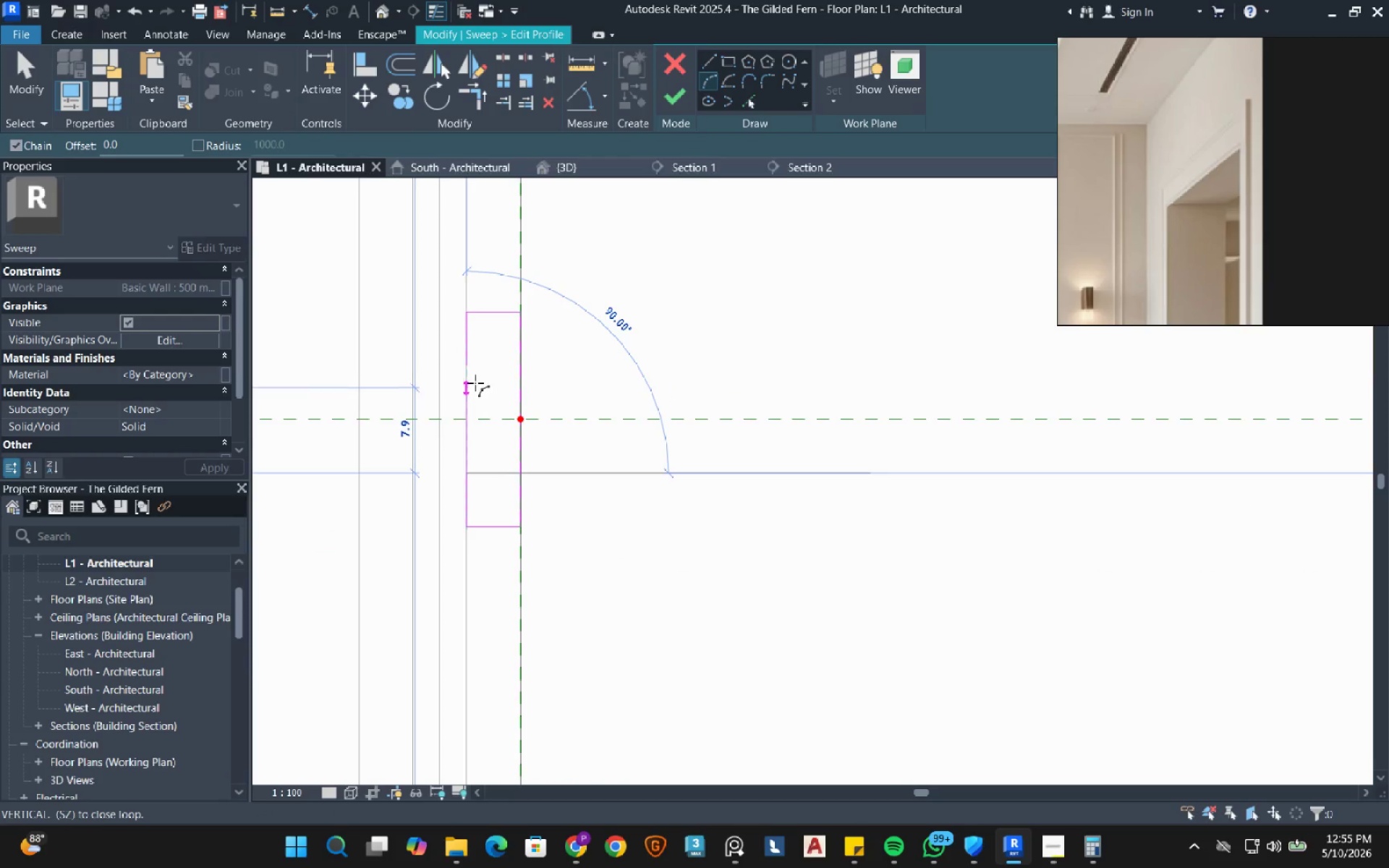 
left_click([469, 366])
 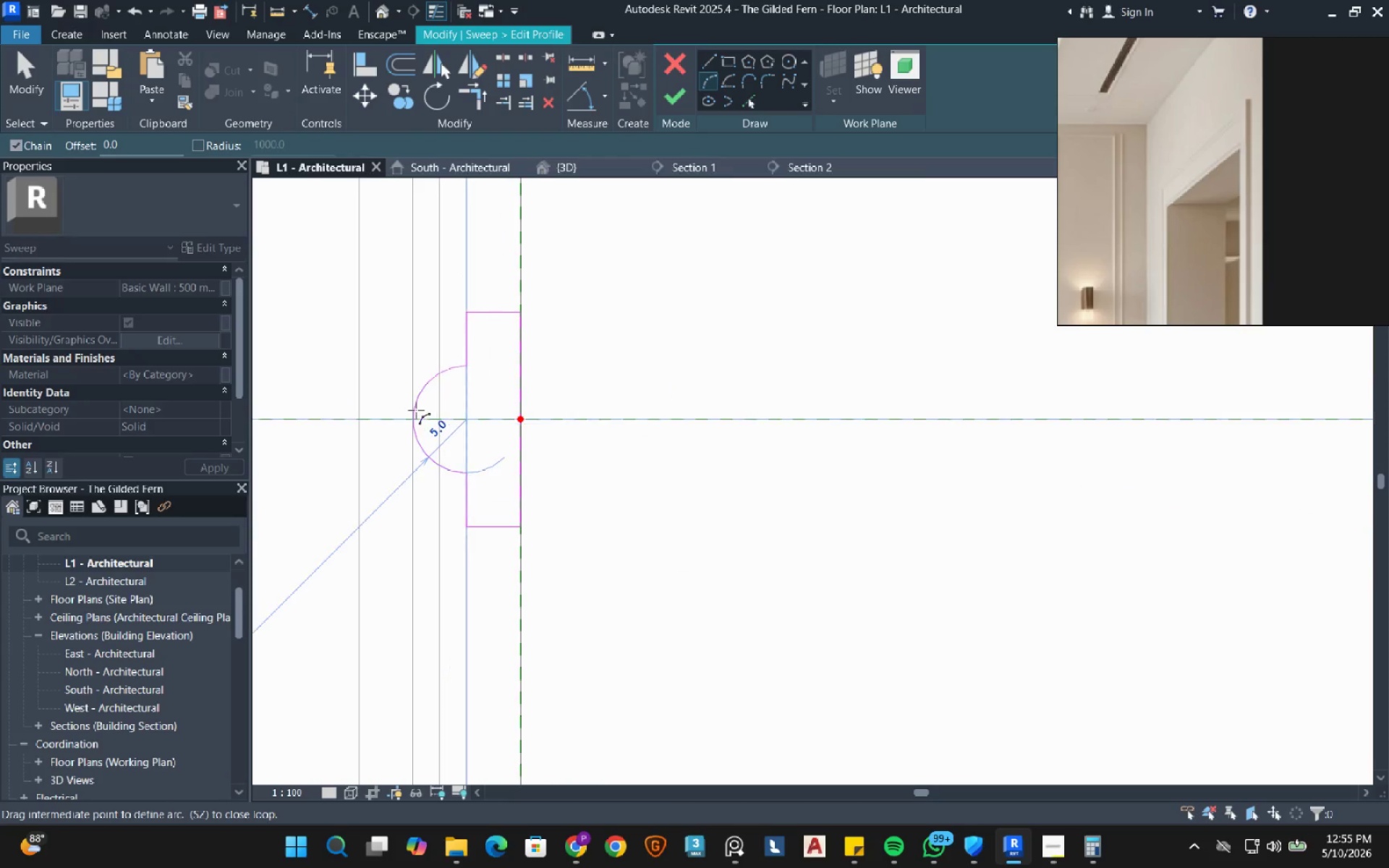 
left_click([410, 414])